 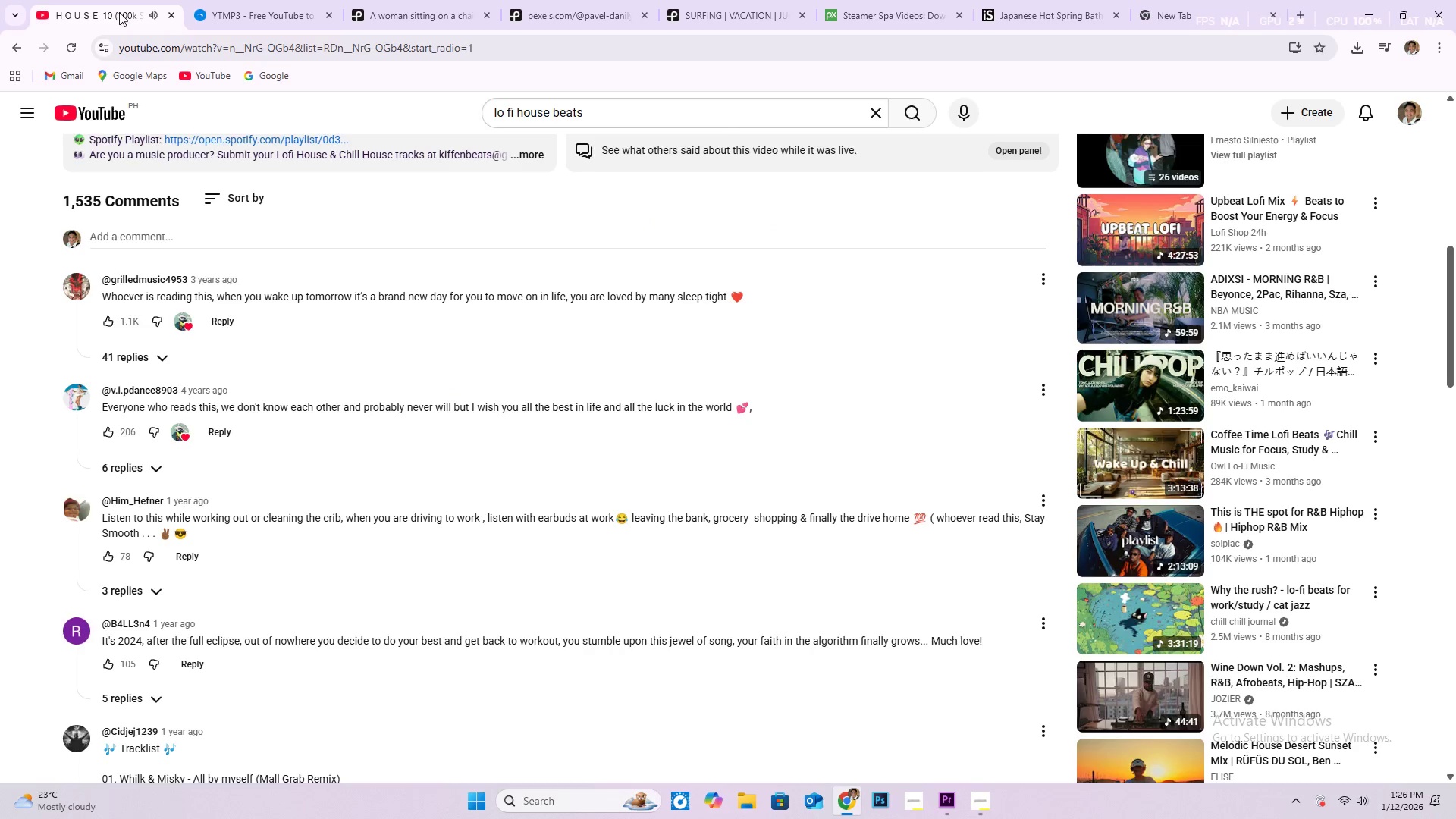 
scroll: coordinate [497, 298], scroll_direction: up, amount: 18.0
 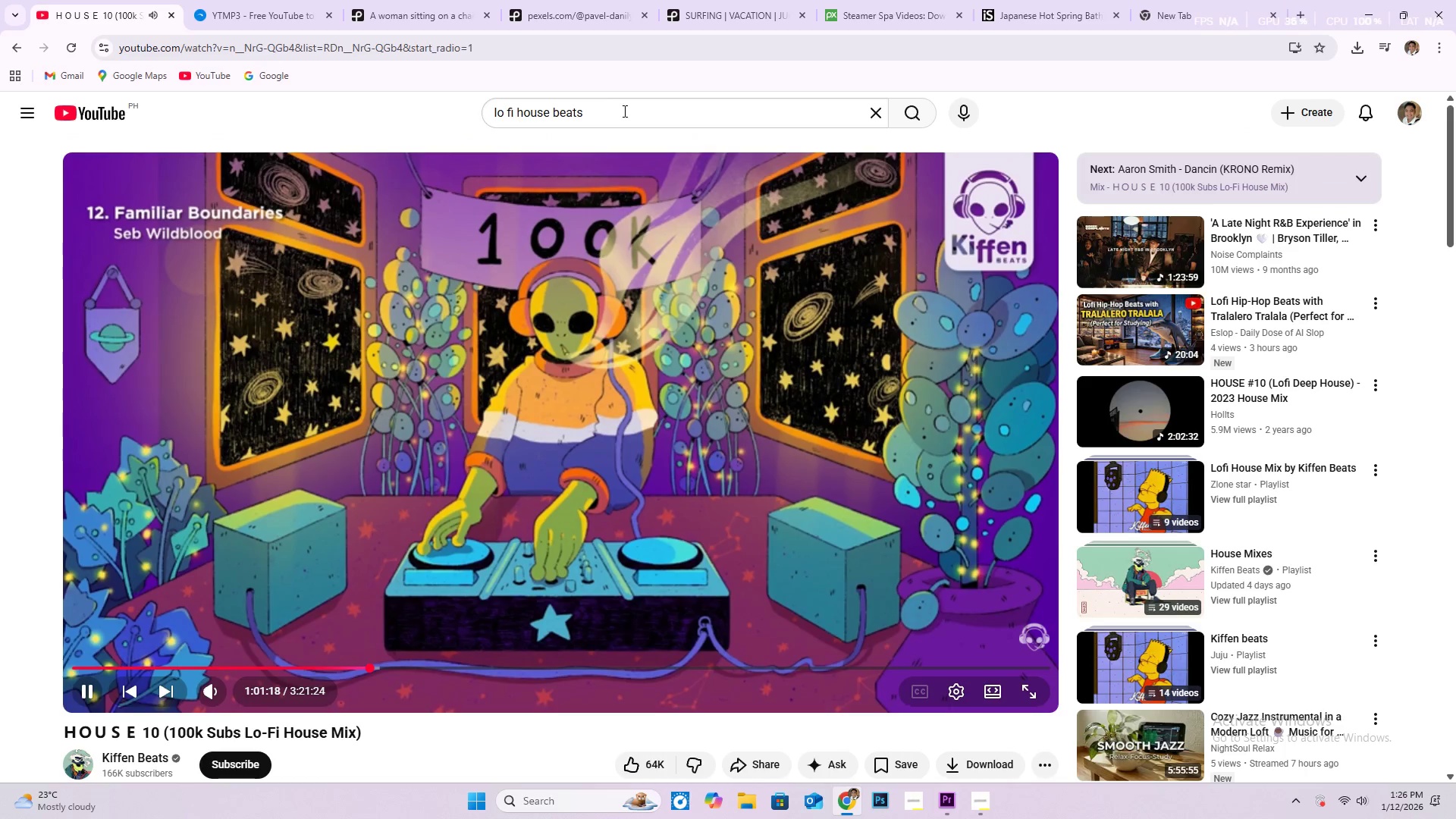 
left_click([624, 111])
 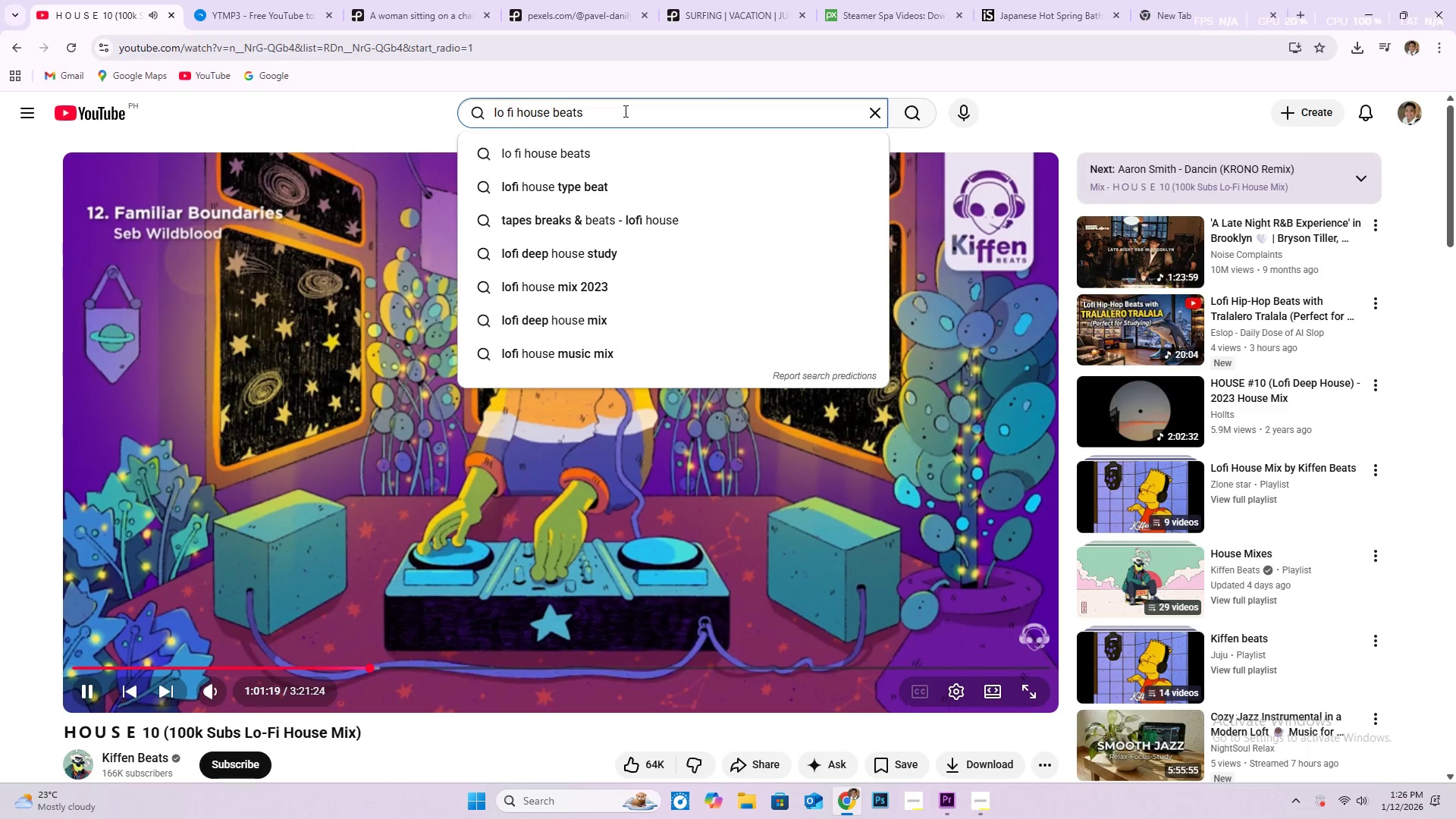 
key(NumpadEnter)
 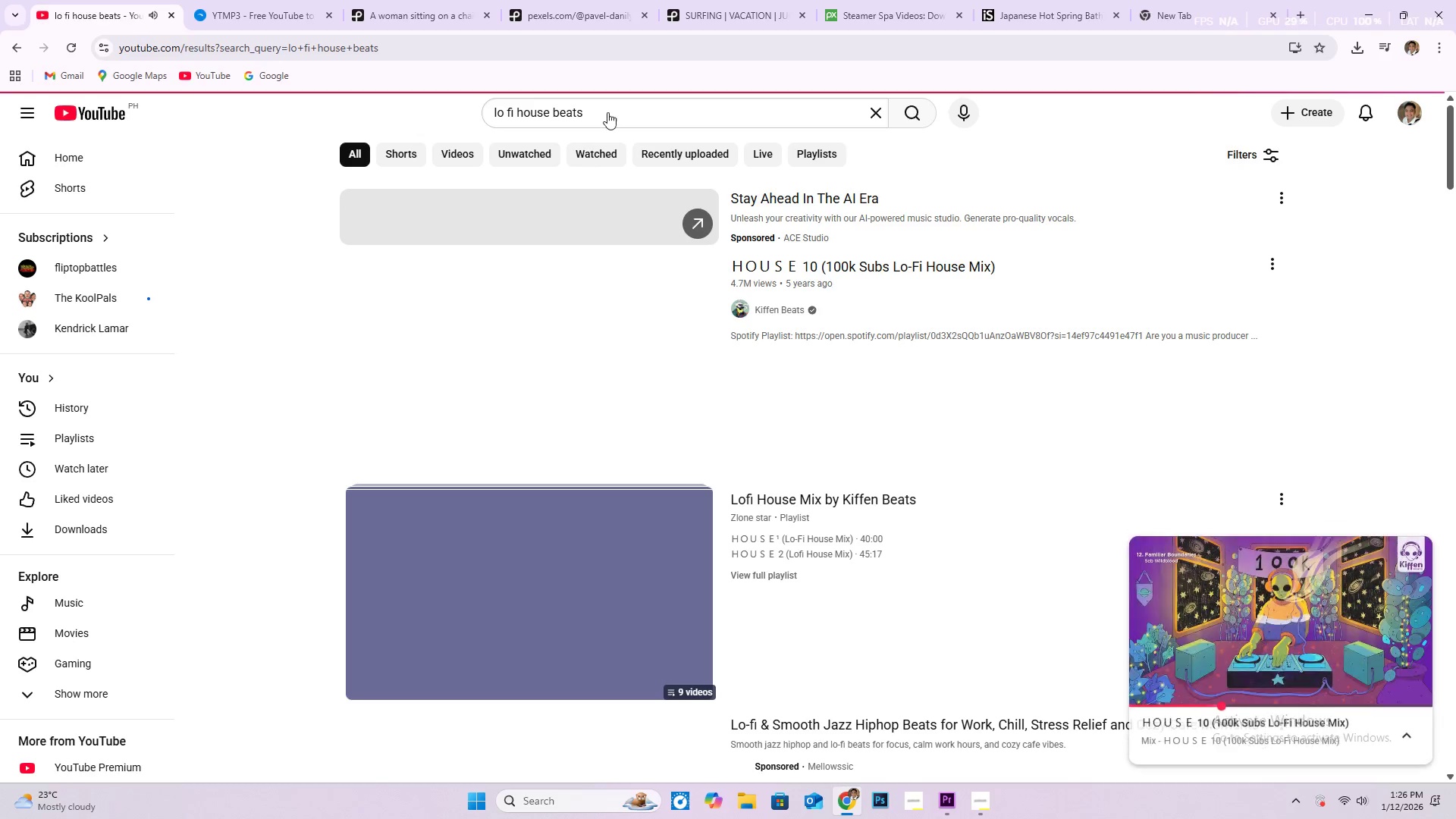 
left_click([613, 107])
 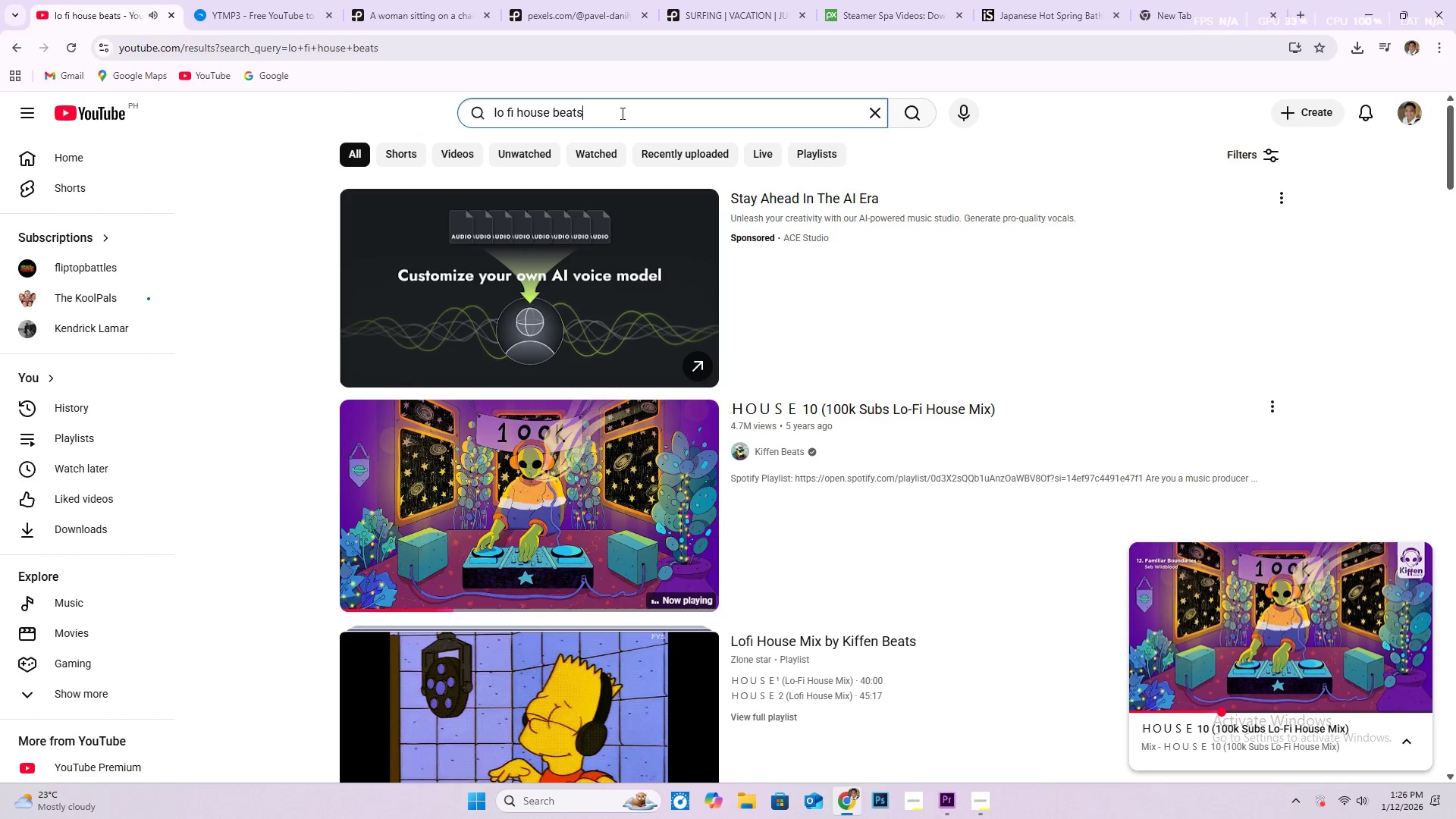 
type( ba)
 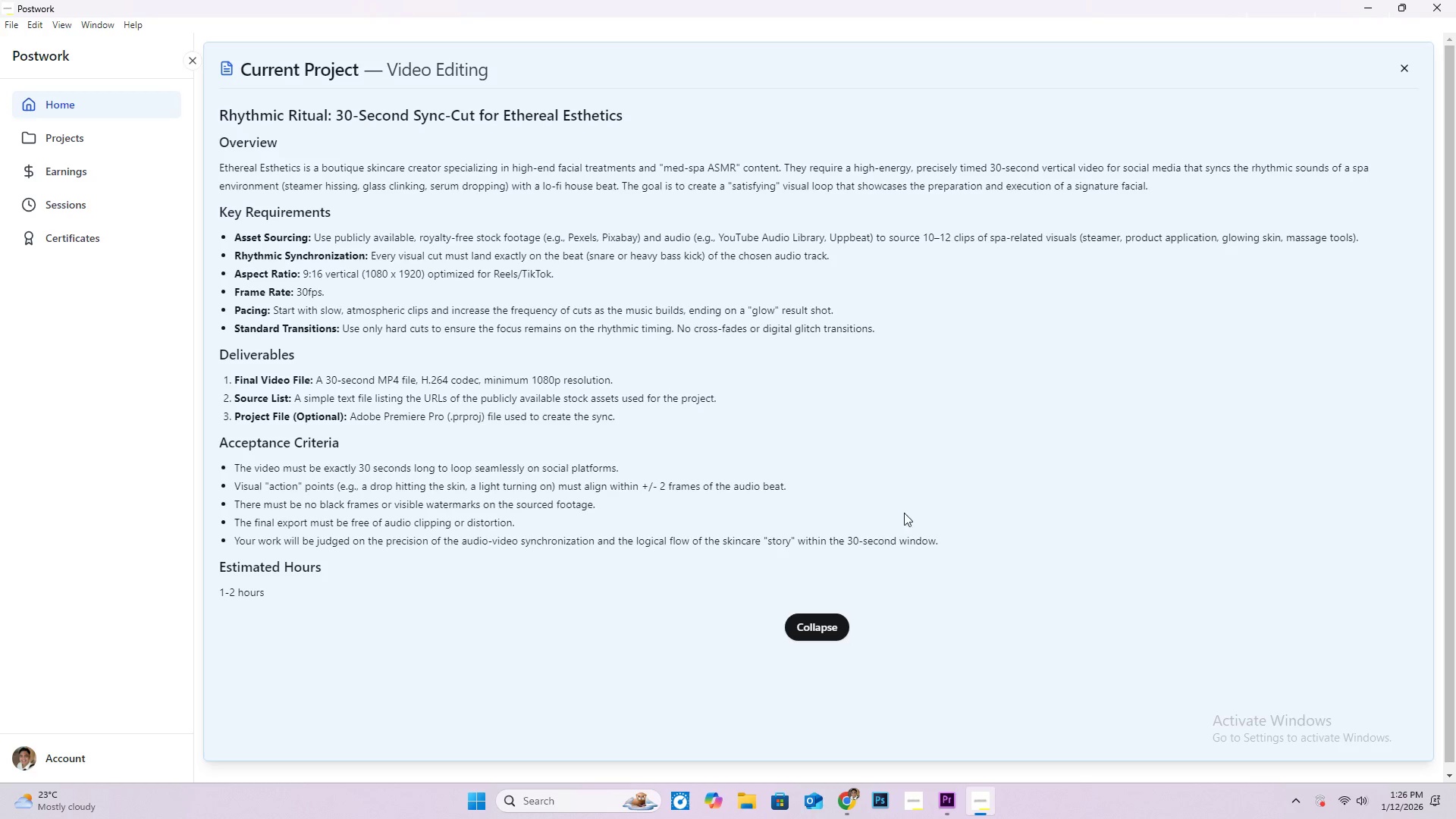 
wait(10.95)
 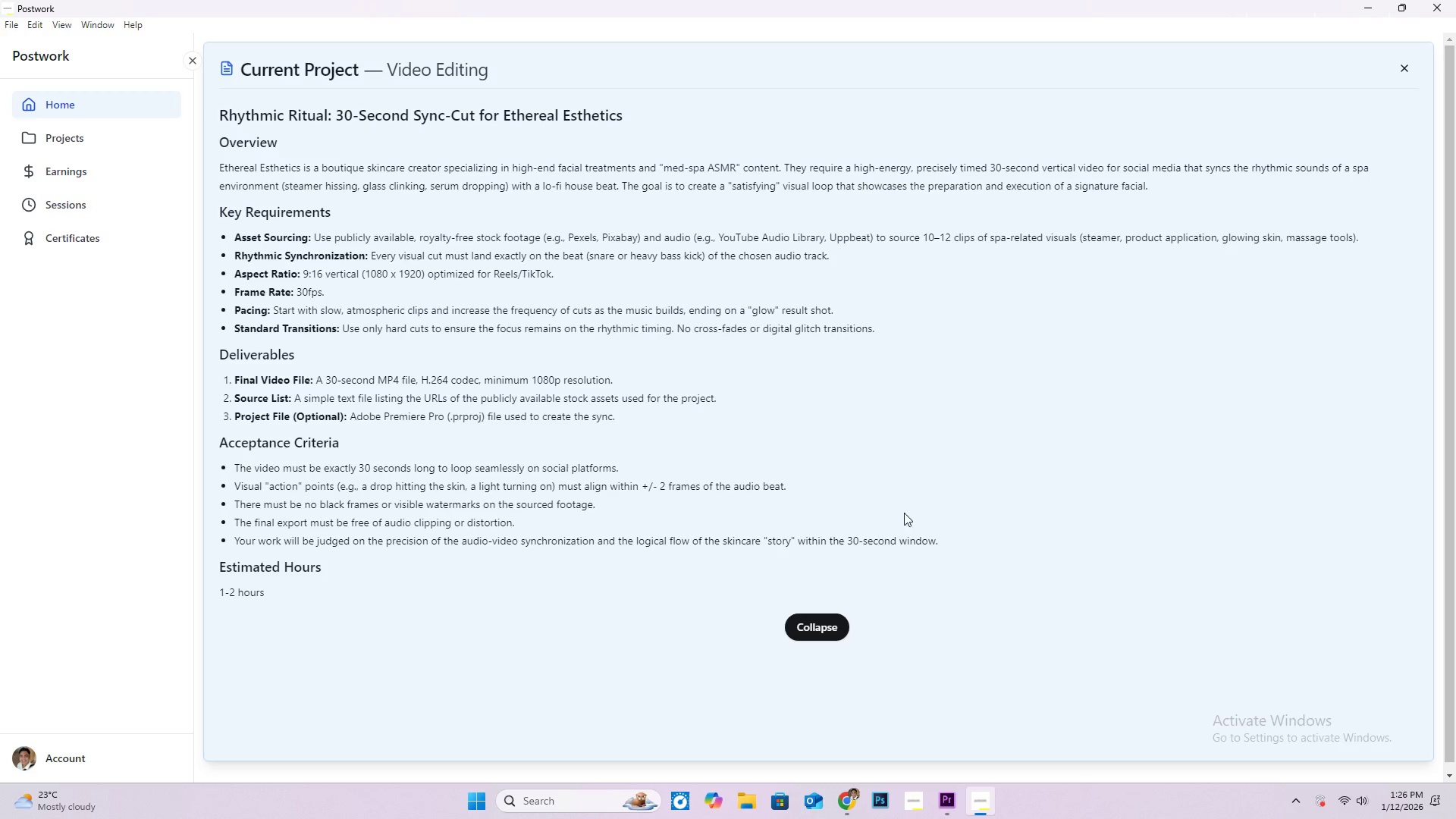 
key(Backspace)
key(Backspace)
type(snare)
 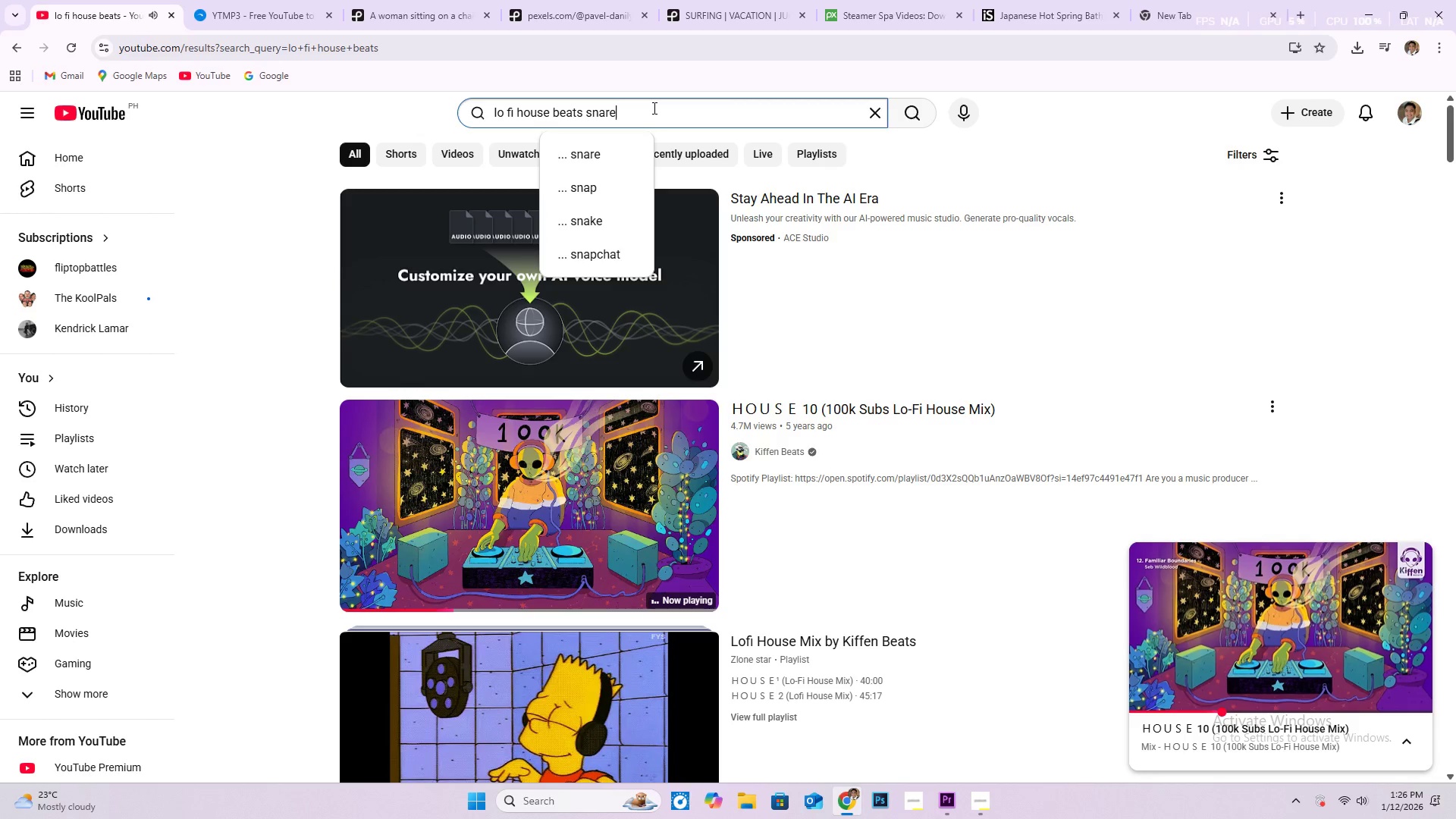 
key(Enter)
 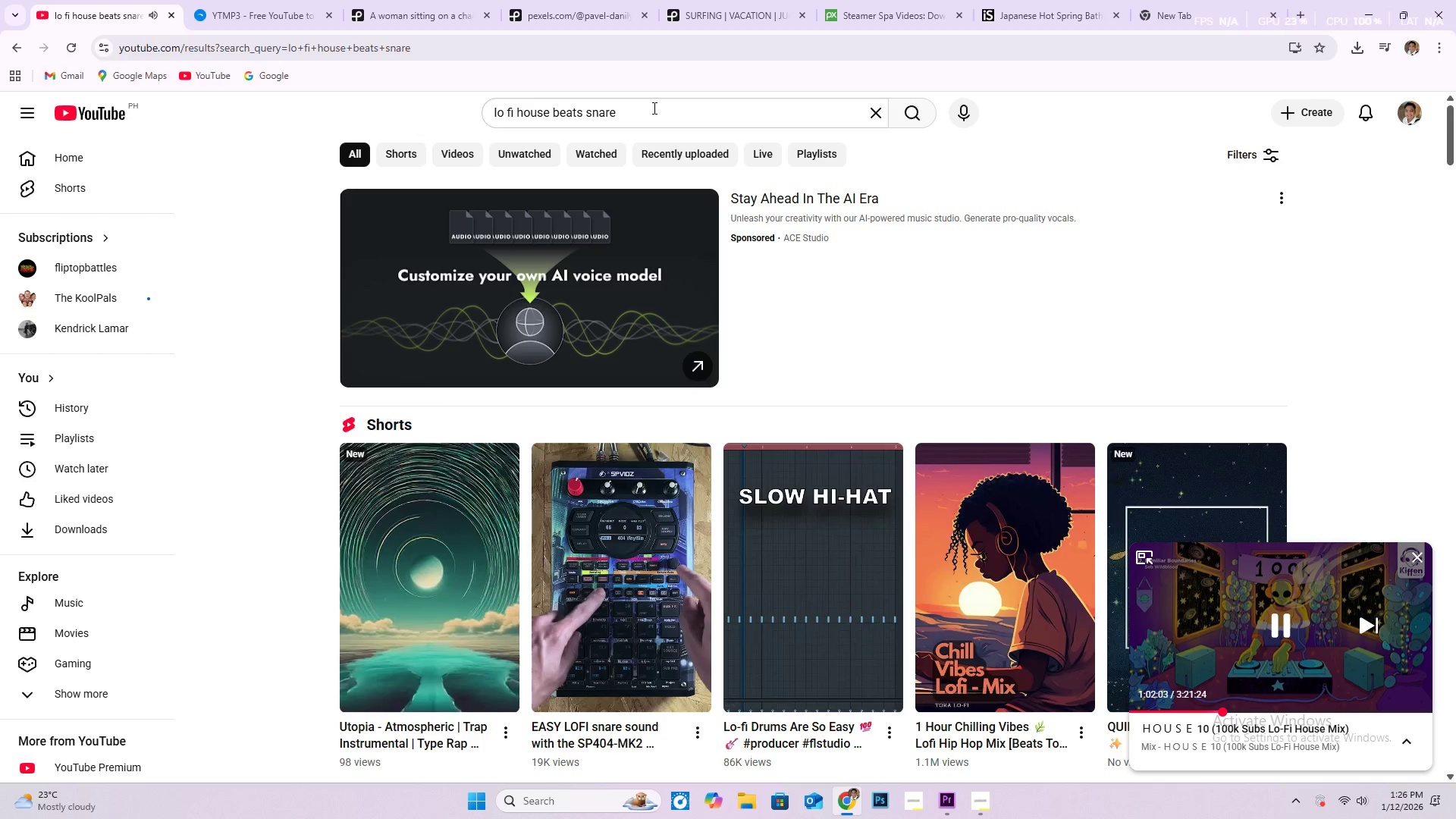 
wait(31.14)
 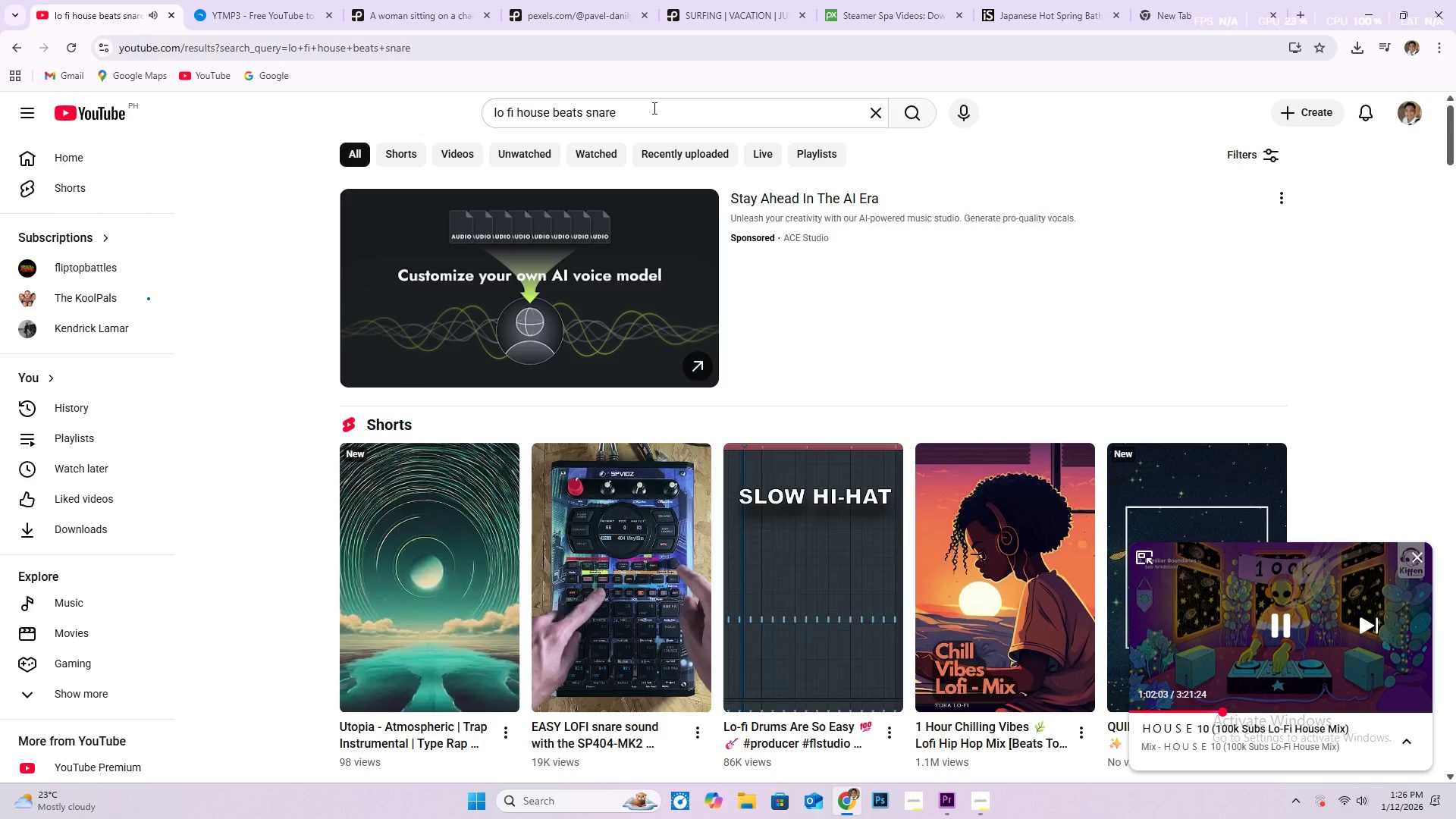 
scroll: coordinate [748, 468], scroll_direction: down, amount: 22.0
 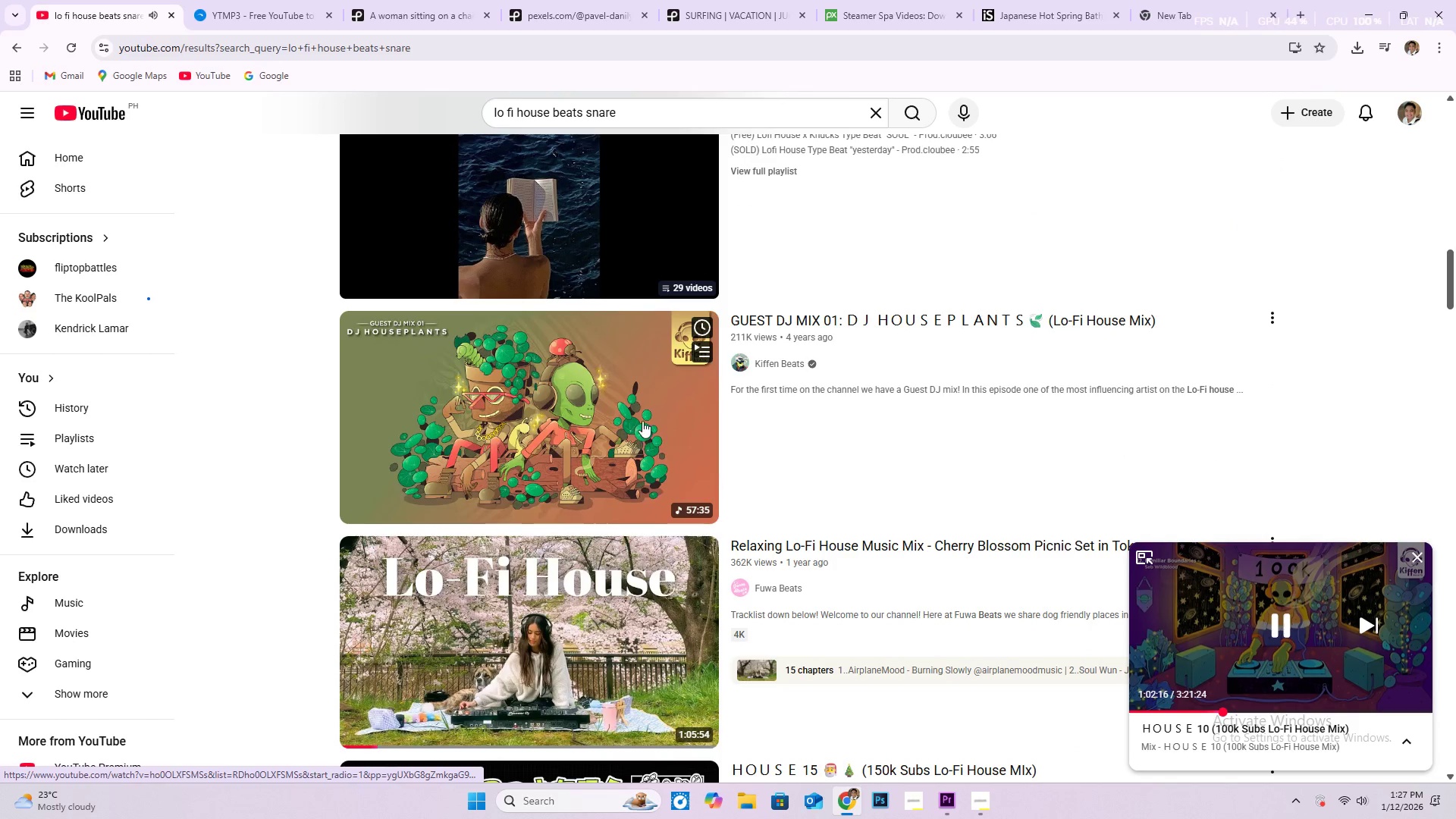 
left_click([642, 421])
 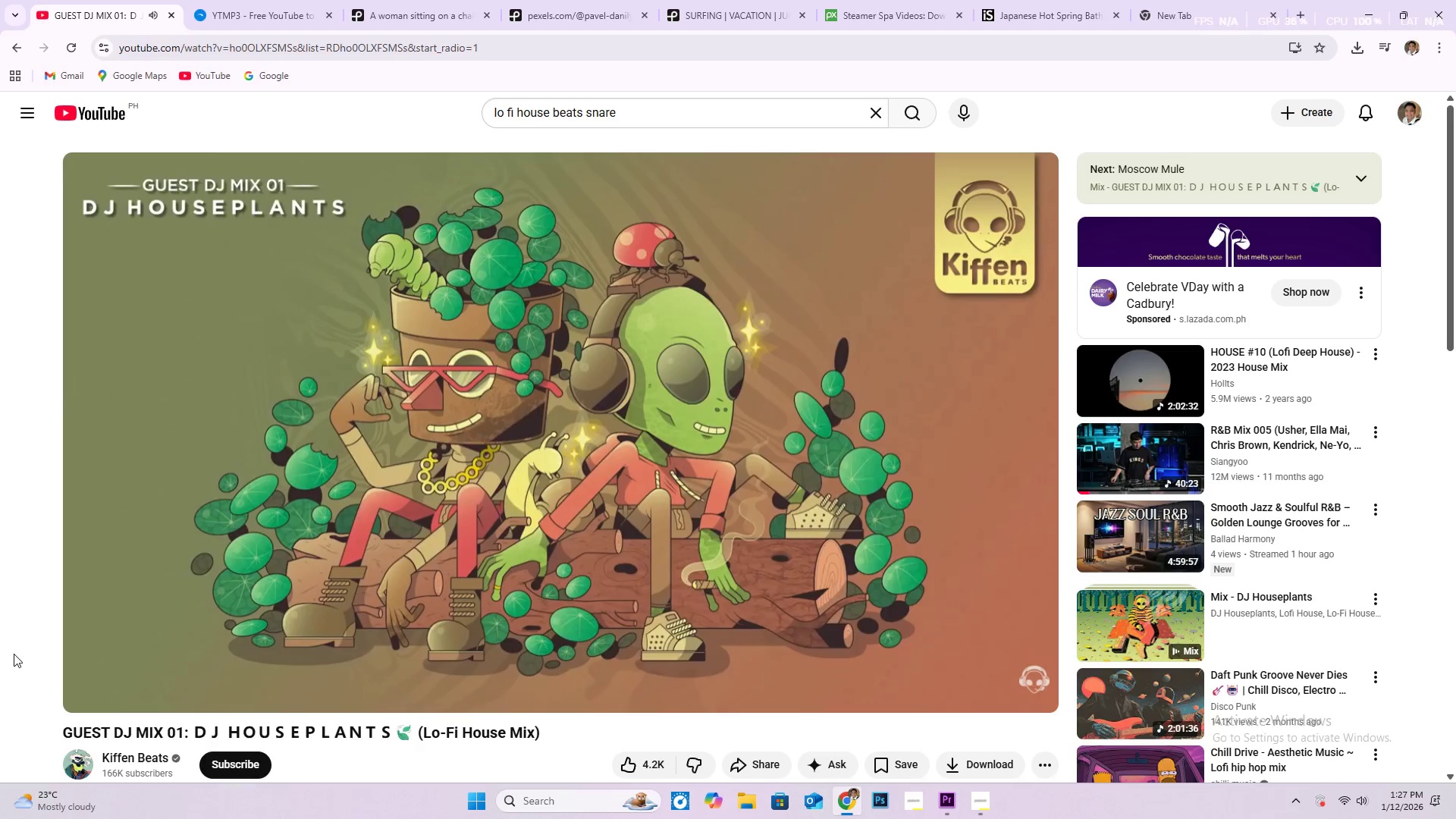 
wait(43.91)
 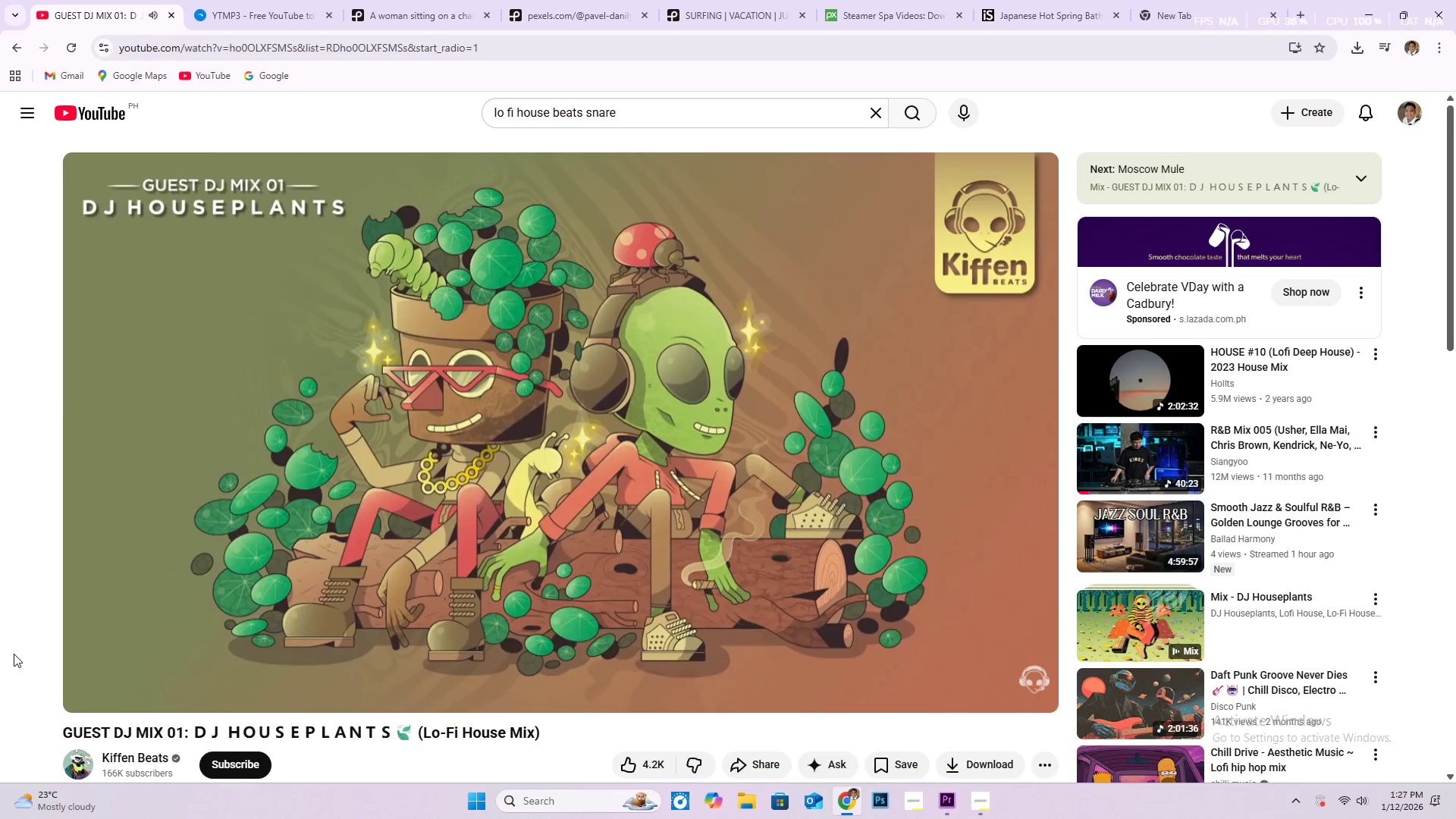 
scroll: coordinate [0, 652], scroll_direction: down, amount: 3.0
 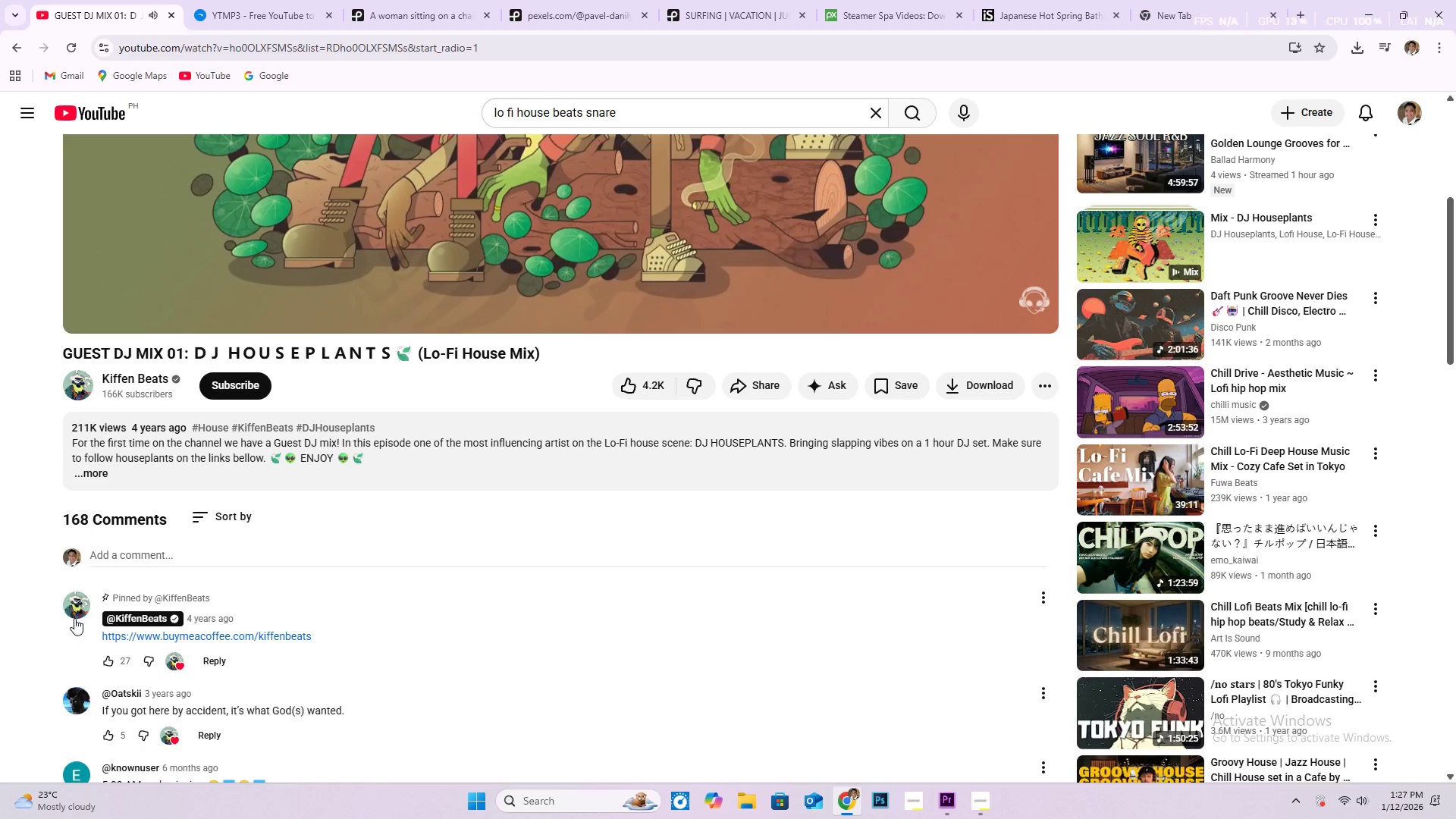 
wait(6.16)
 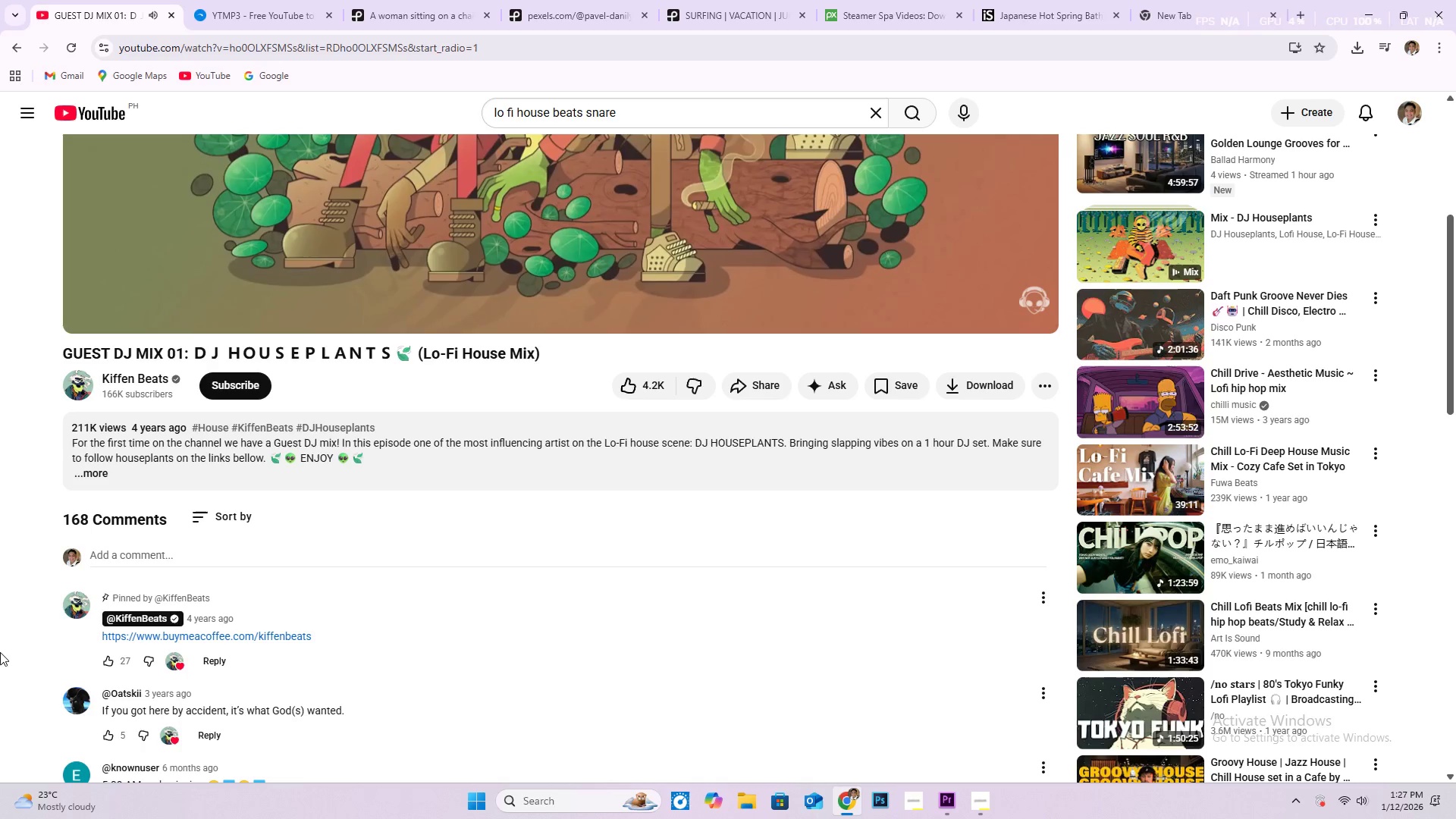 
left_click([985, 799])